 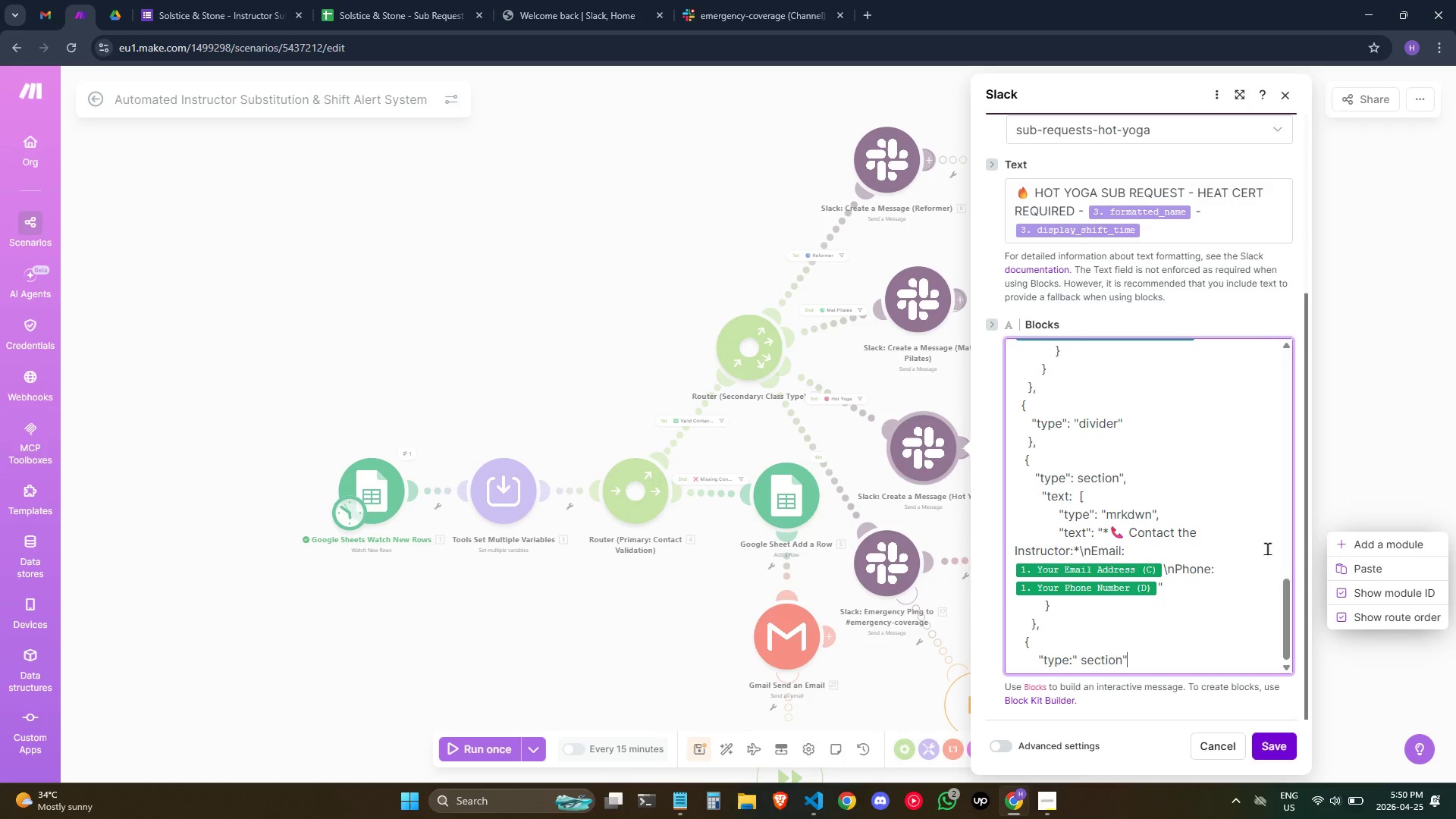 
key(Shift+Quote)
 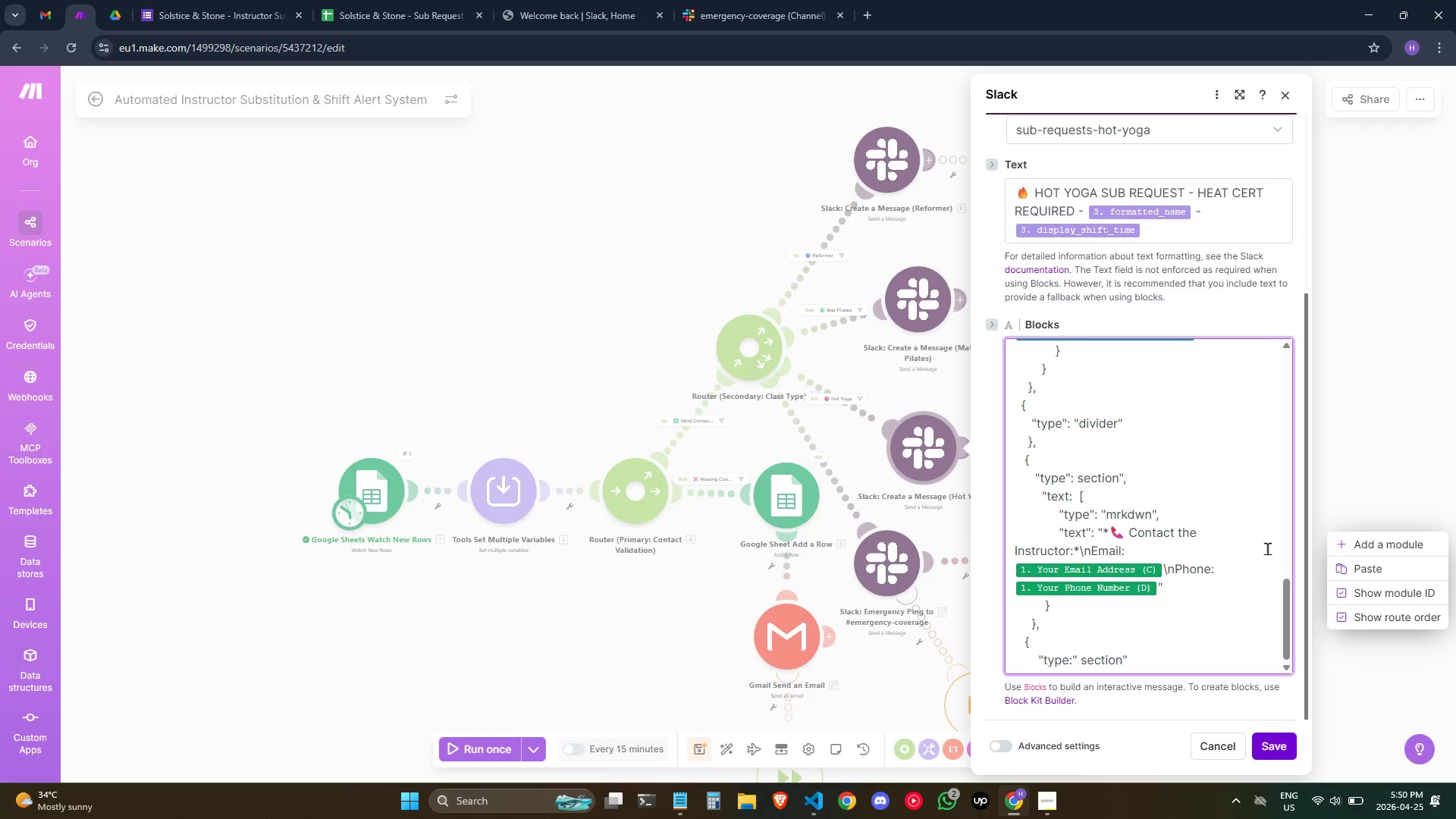 
key(Comma)
 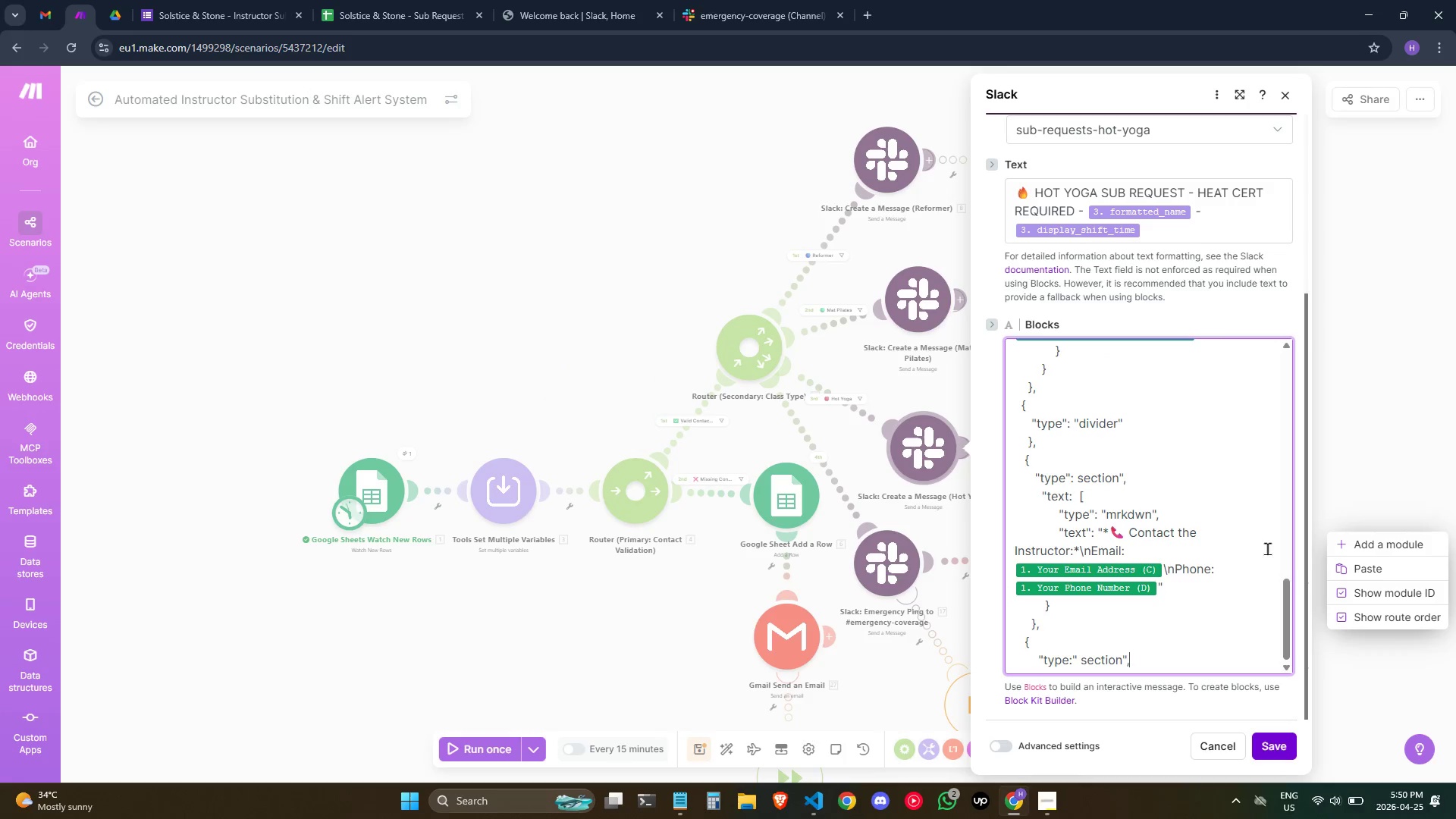 
key(Enter)
 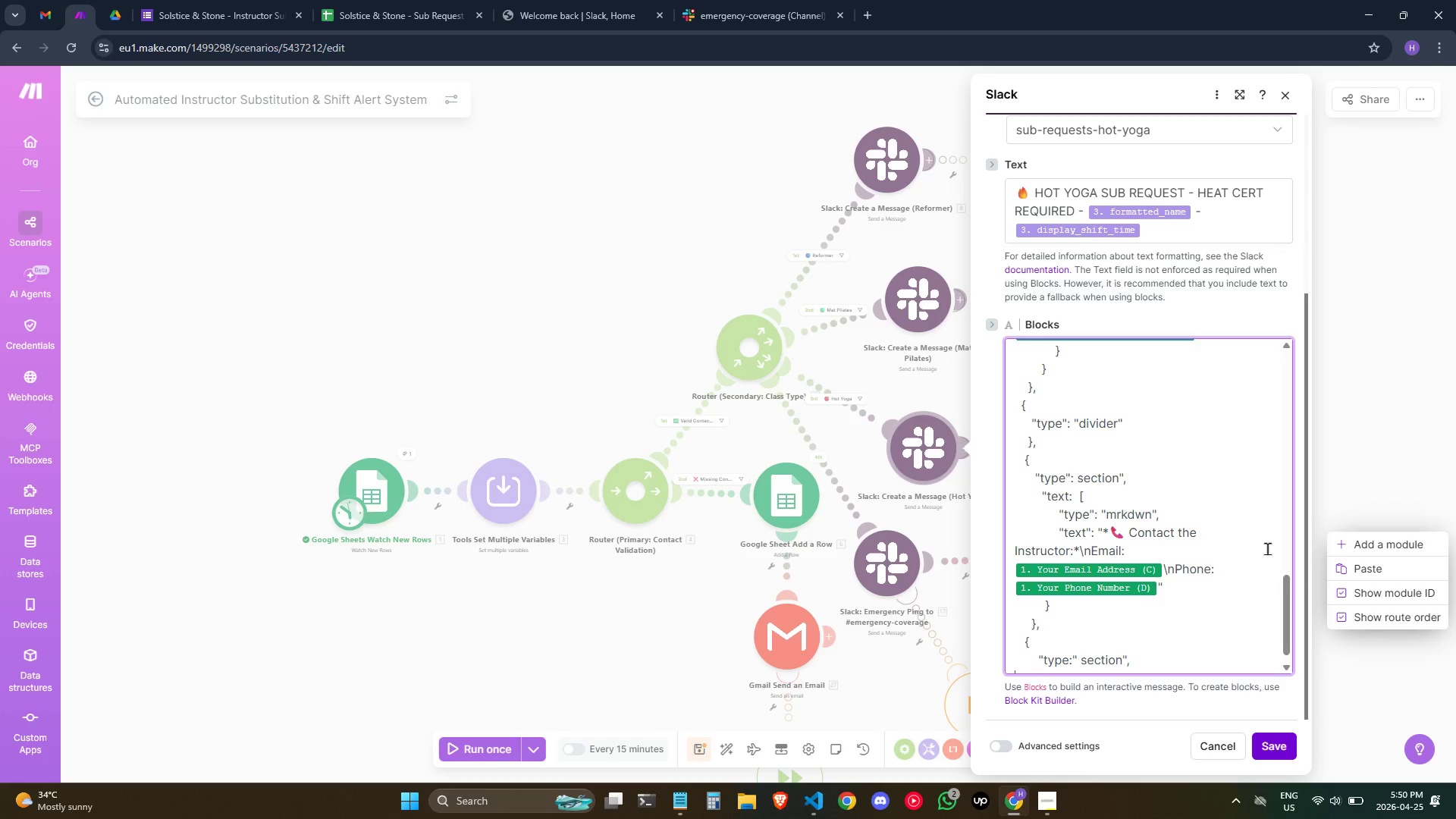 
type(        "text: {\)
key(Backspace)
key(Backspace)
key(Backspace)
key(Backspace)
type("{)
key(Backspace)
type(: {)
key(Tab)
 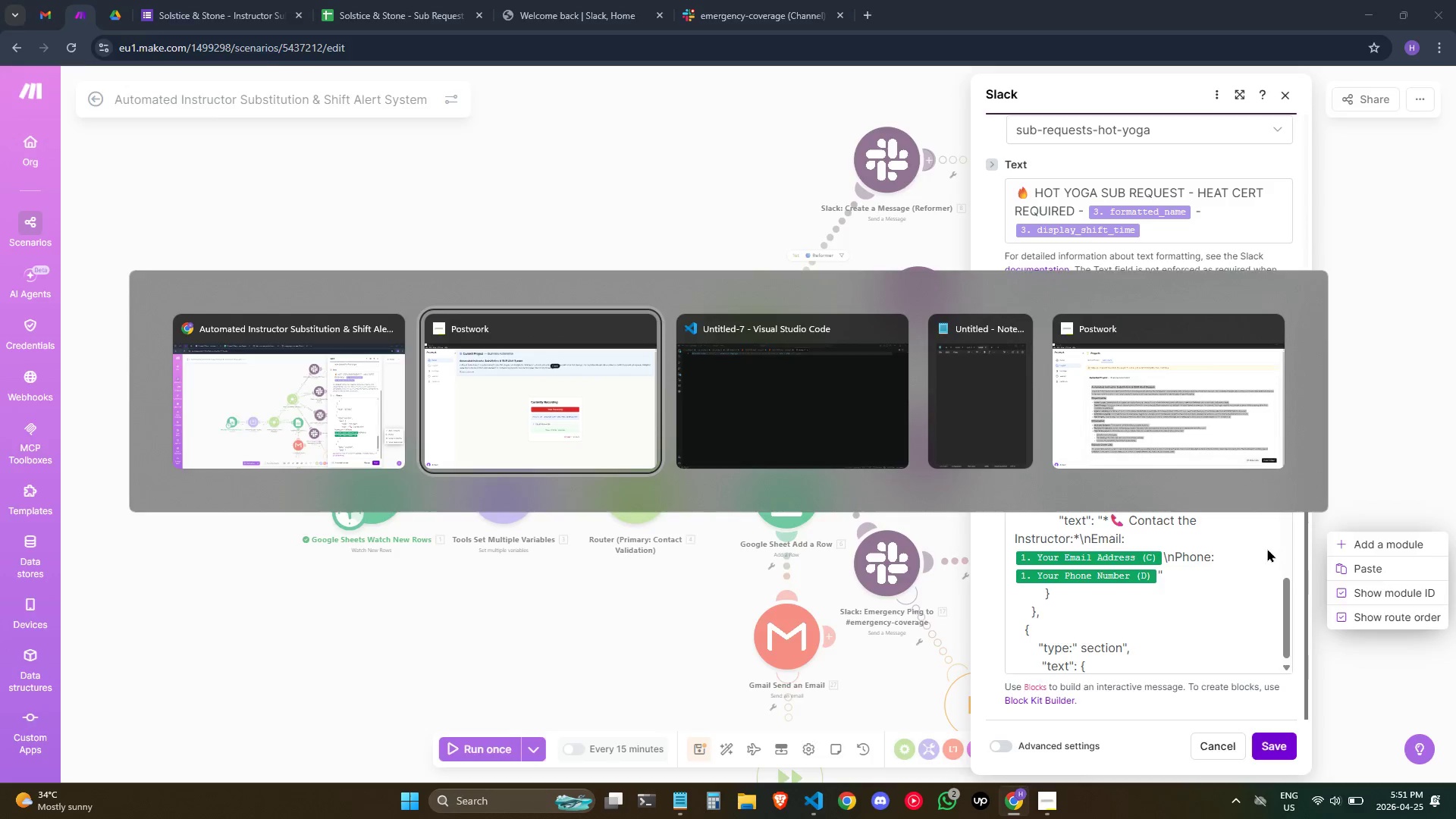 
 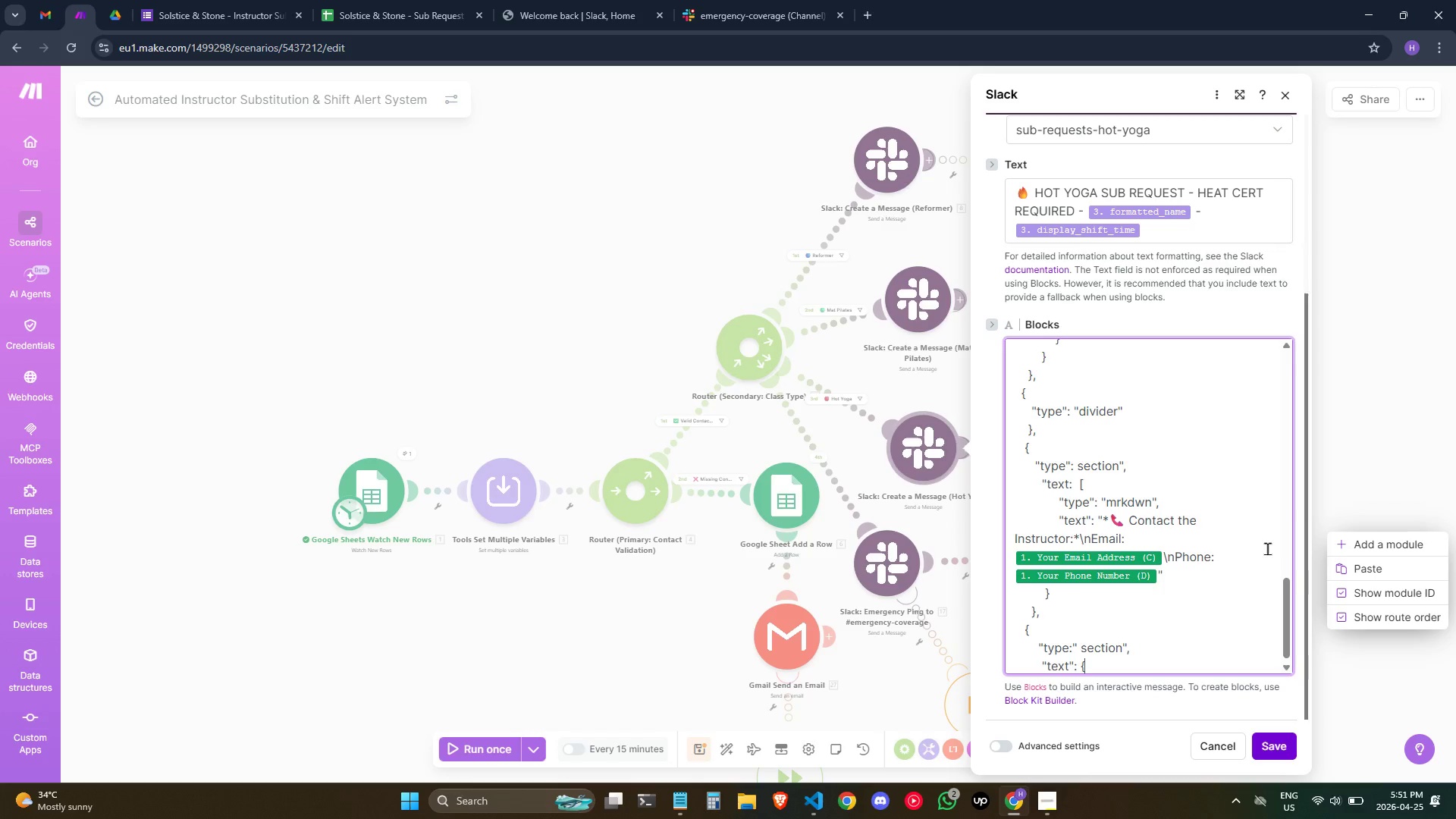 
hold_key(key=AltLeft, duration=0.61)